 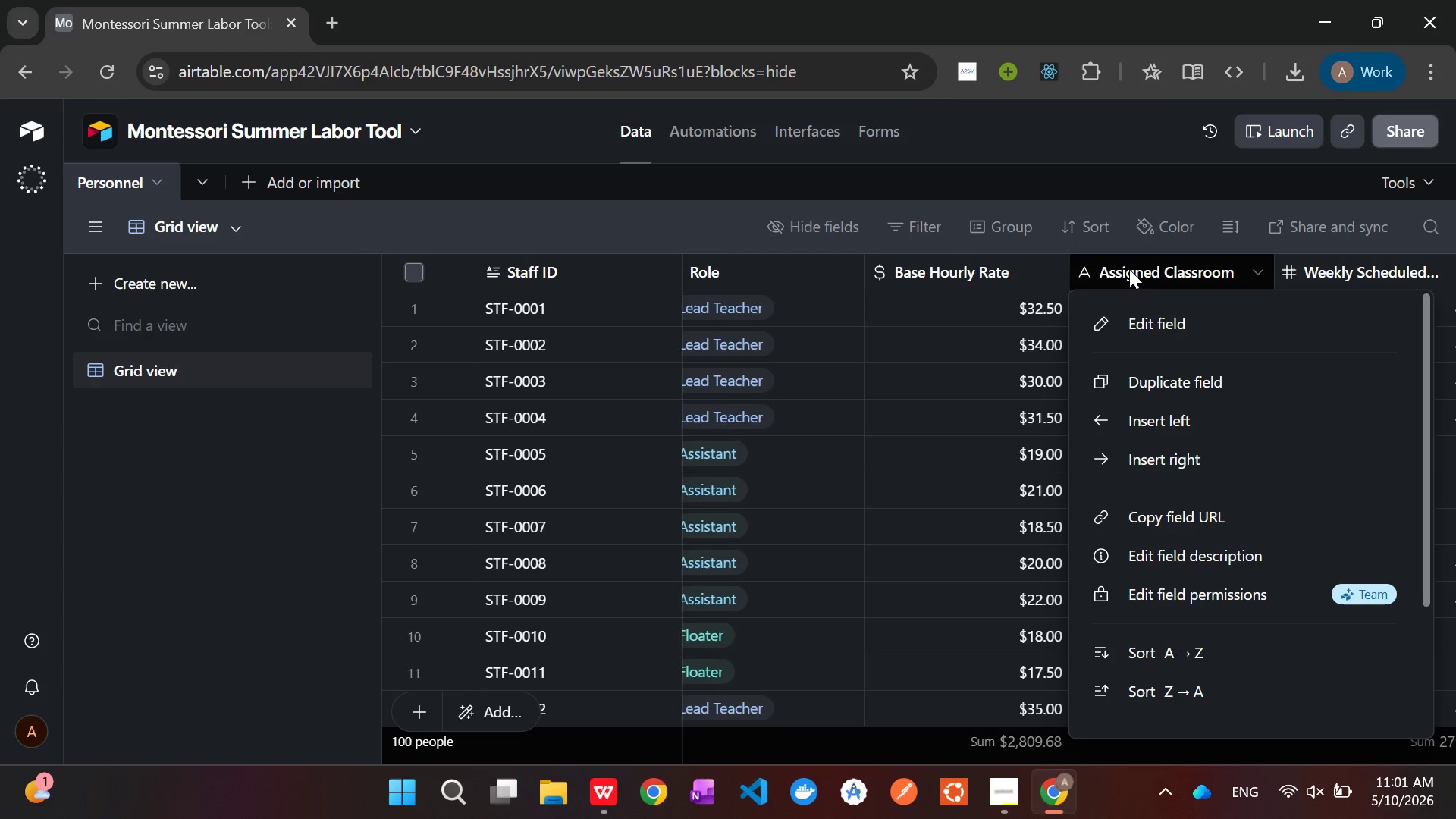 
left_click([1138, 324])
 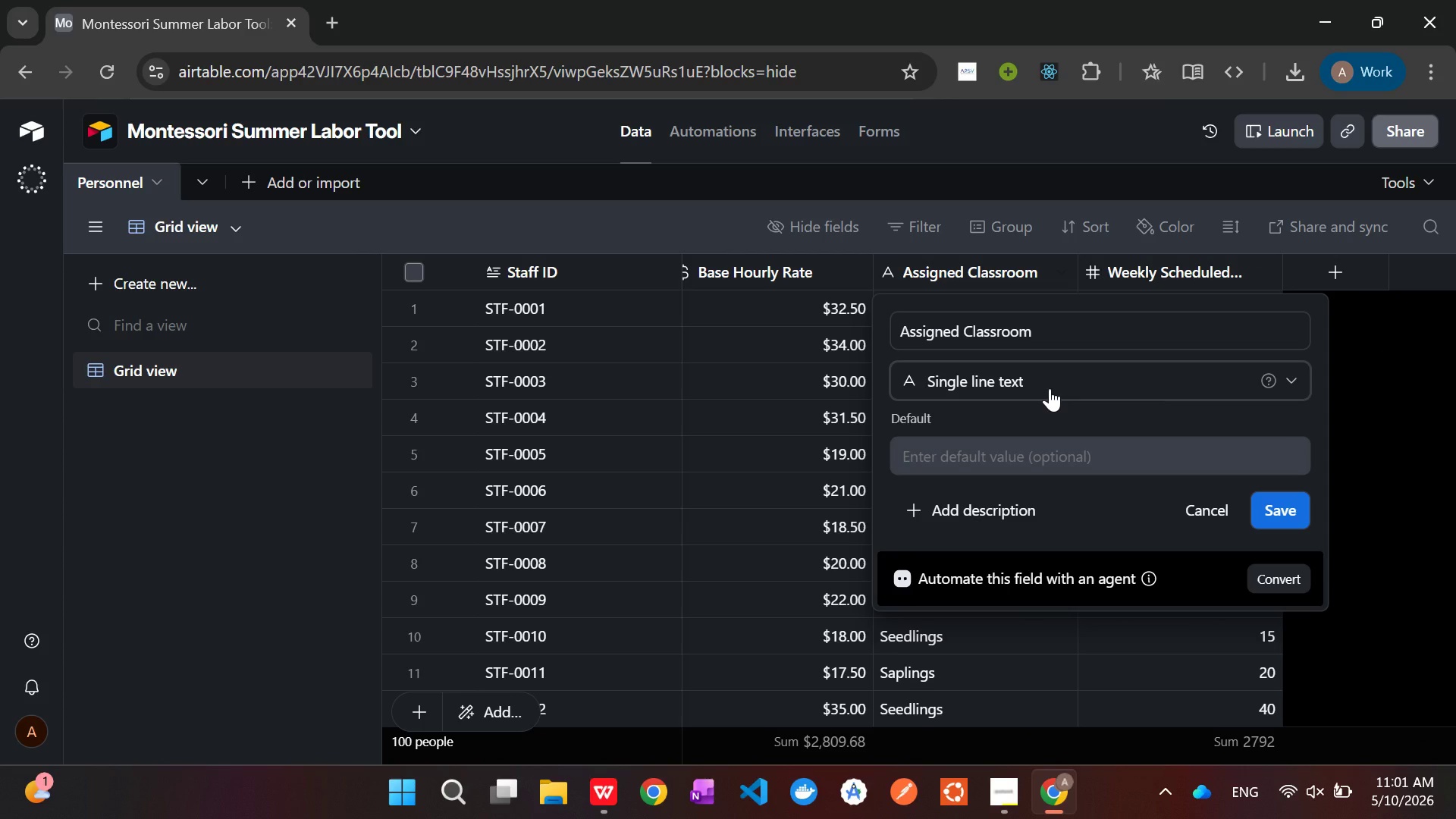 
left_click([1050, 388])
 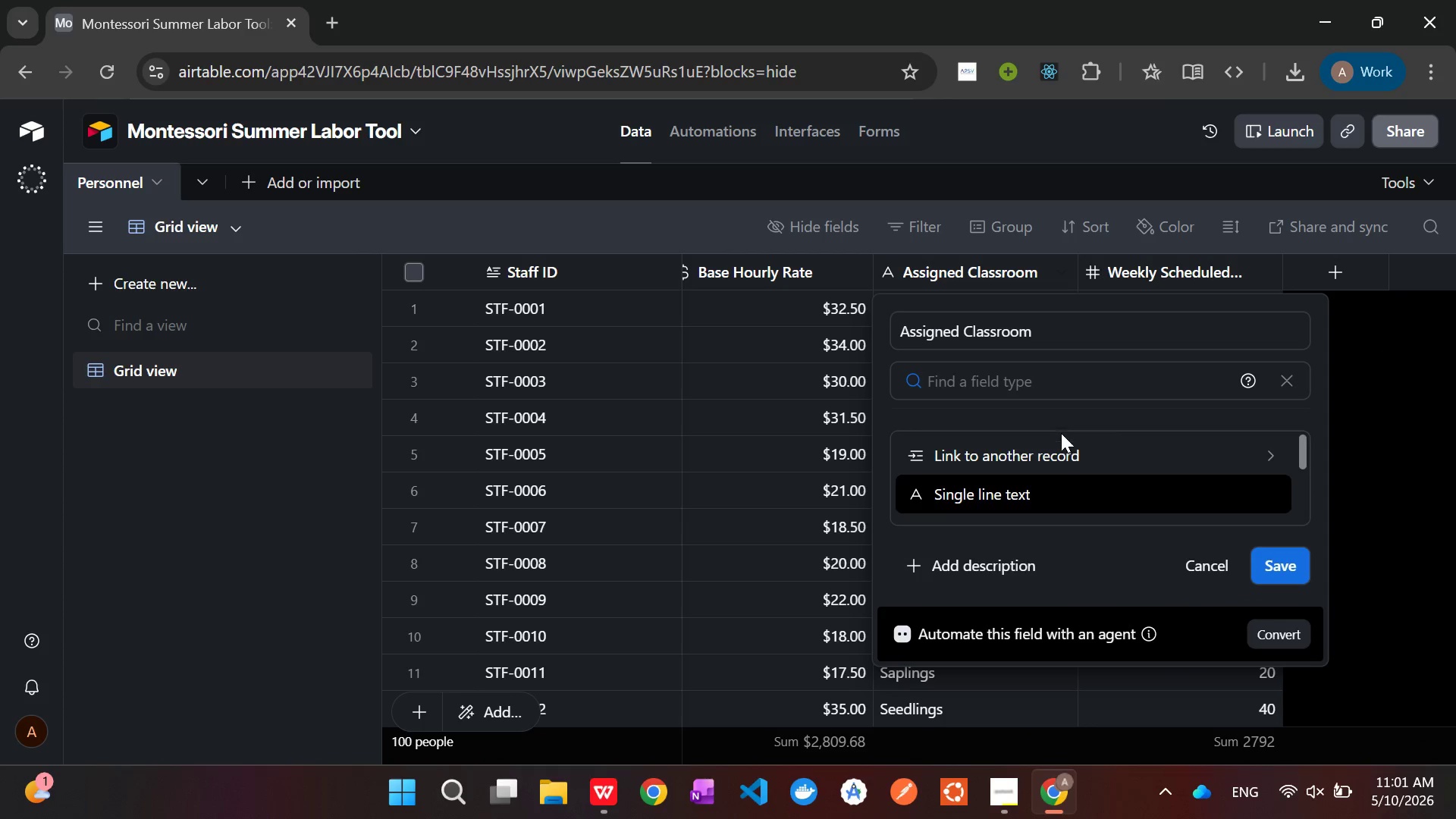 
left_click([1064, 447])
 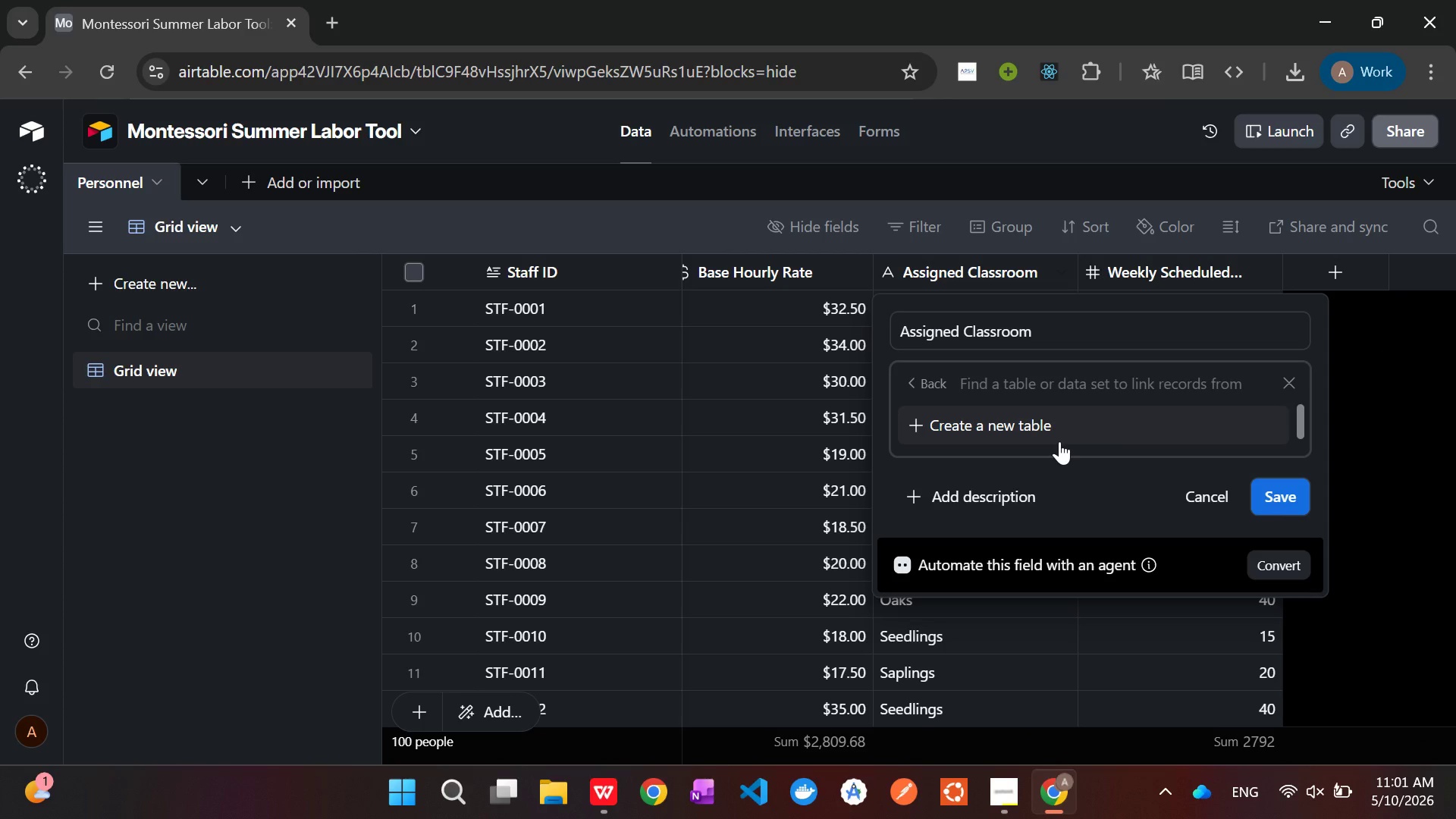 
left_click([1057, 434])
 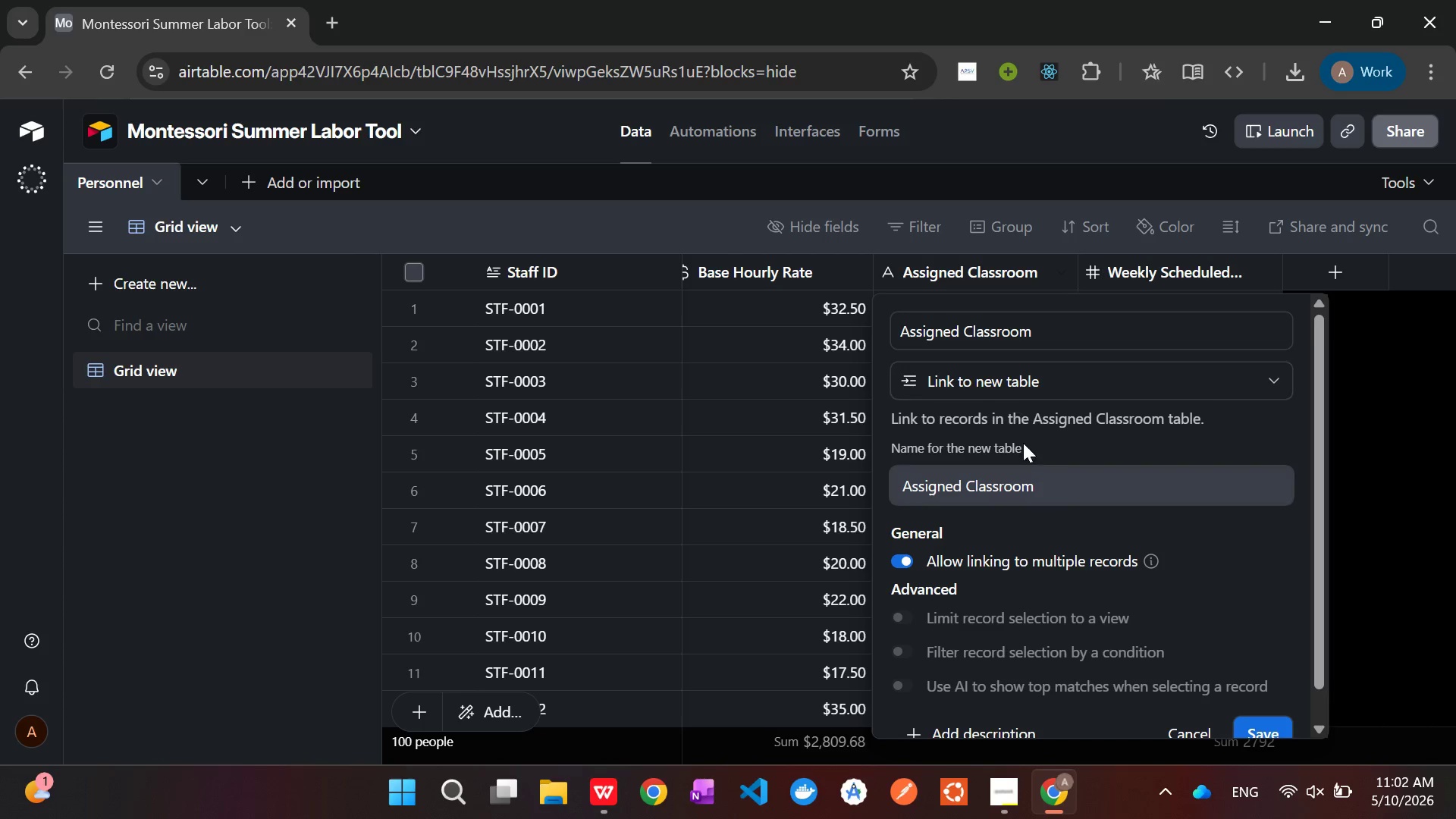 
wait(9.33)
 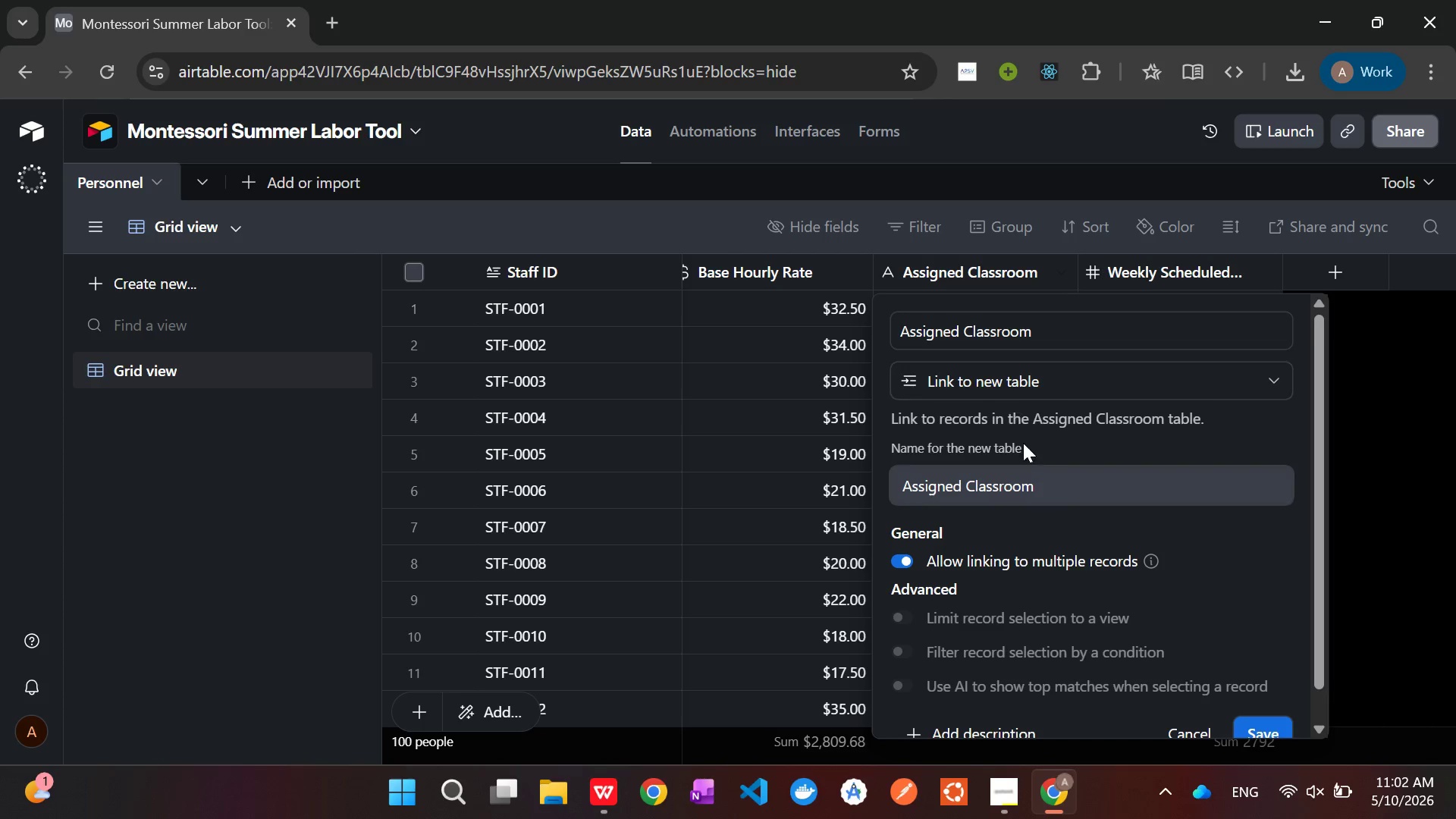 
left_click([967, 480])
 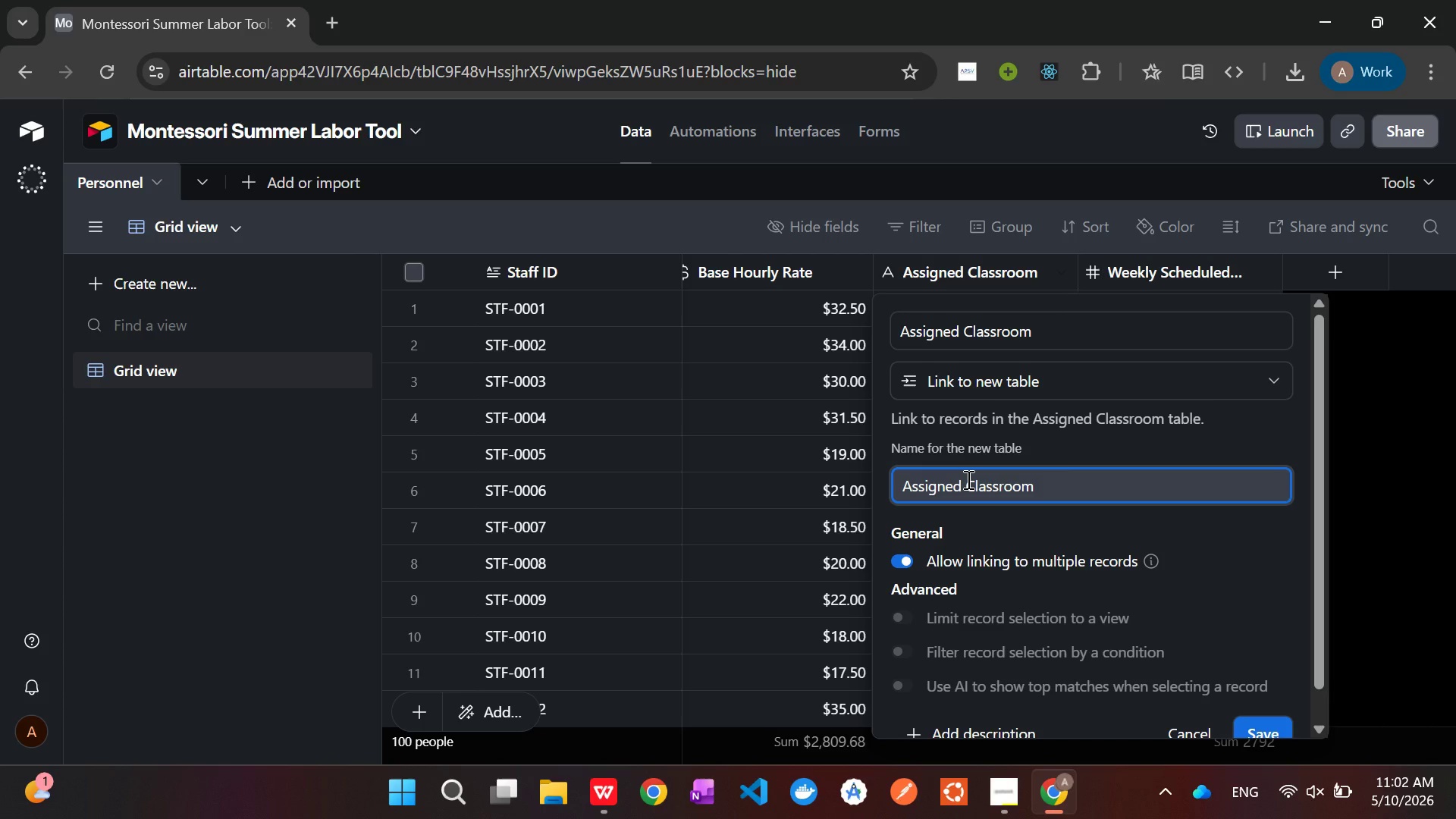 
hold_key(key=Backspace, duration=1.17)
 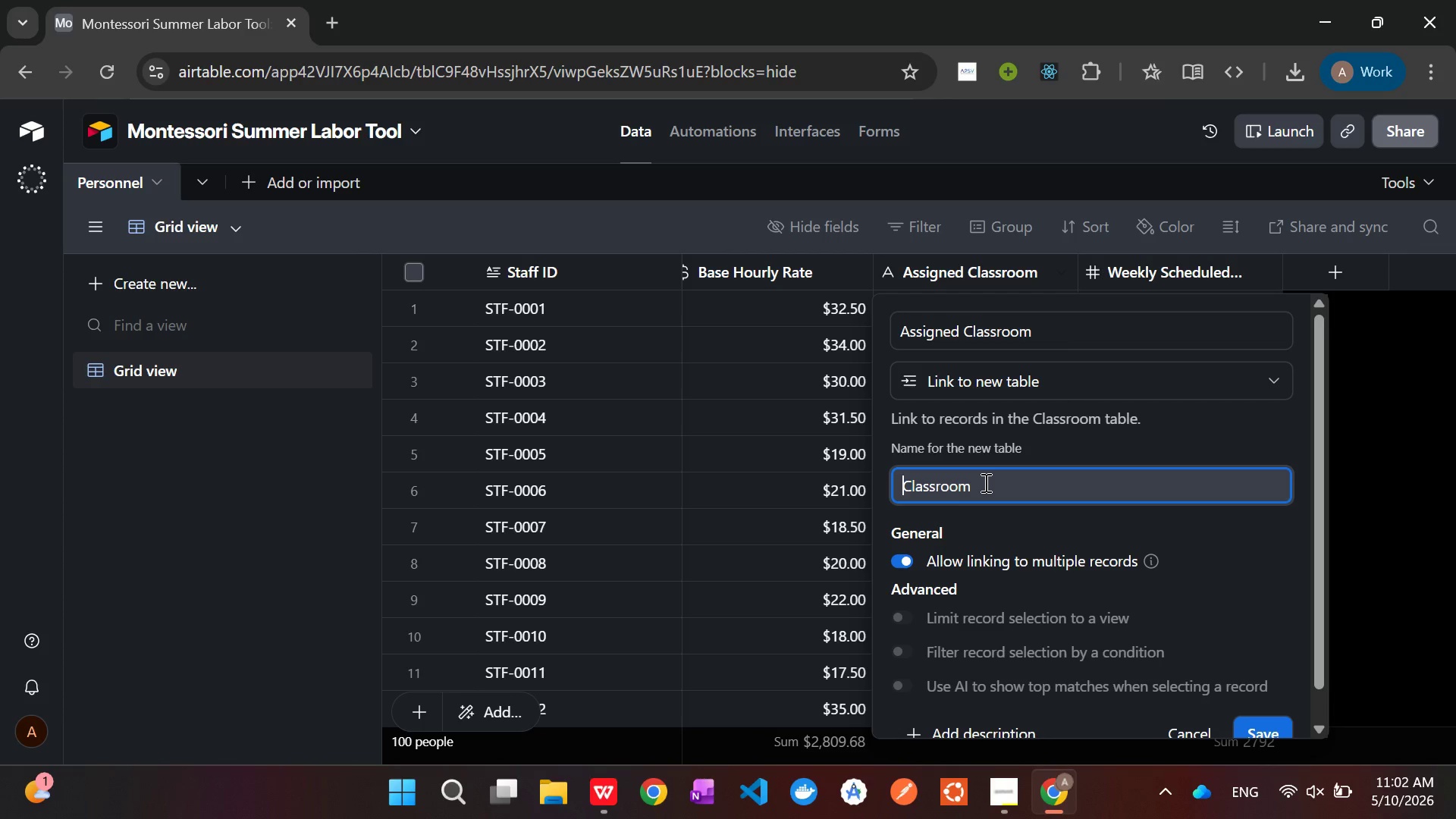 
left_click([984, 482])
 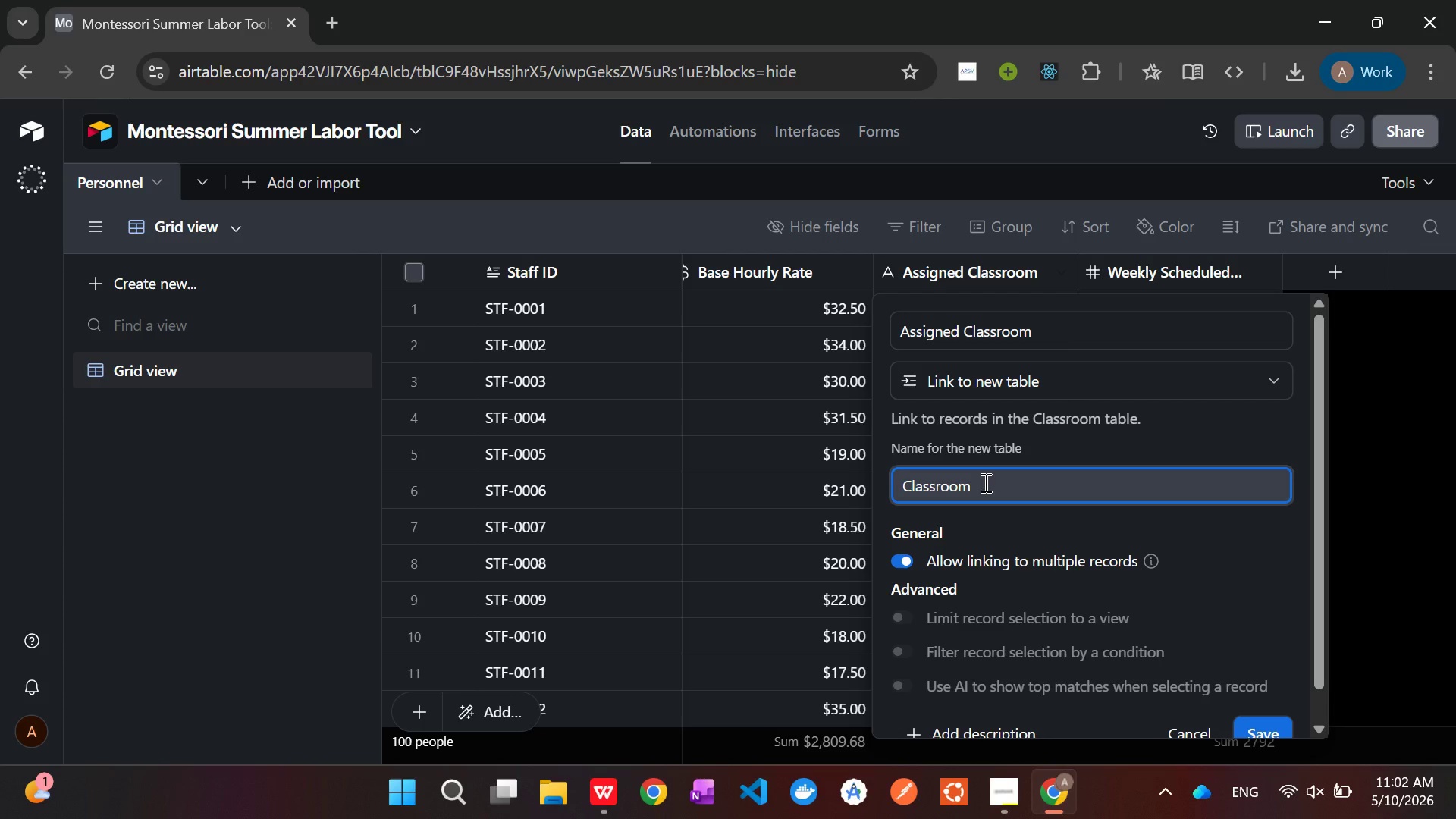 
key(S)
 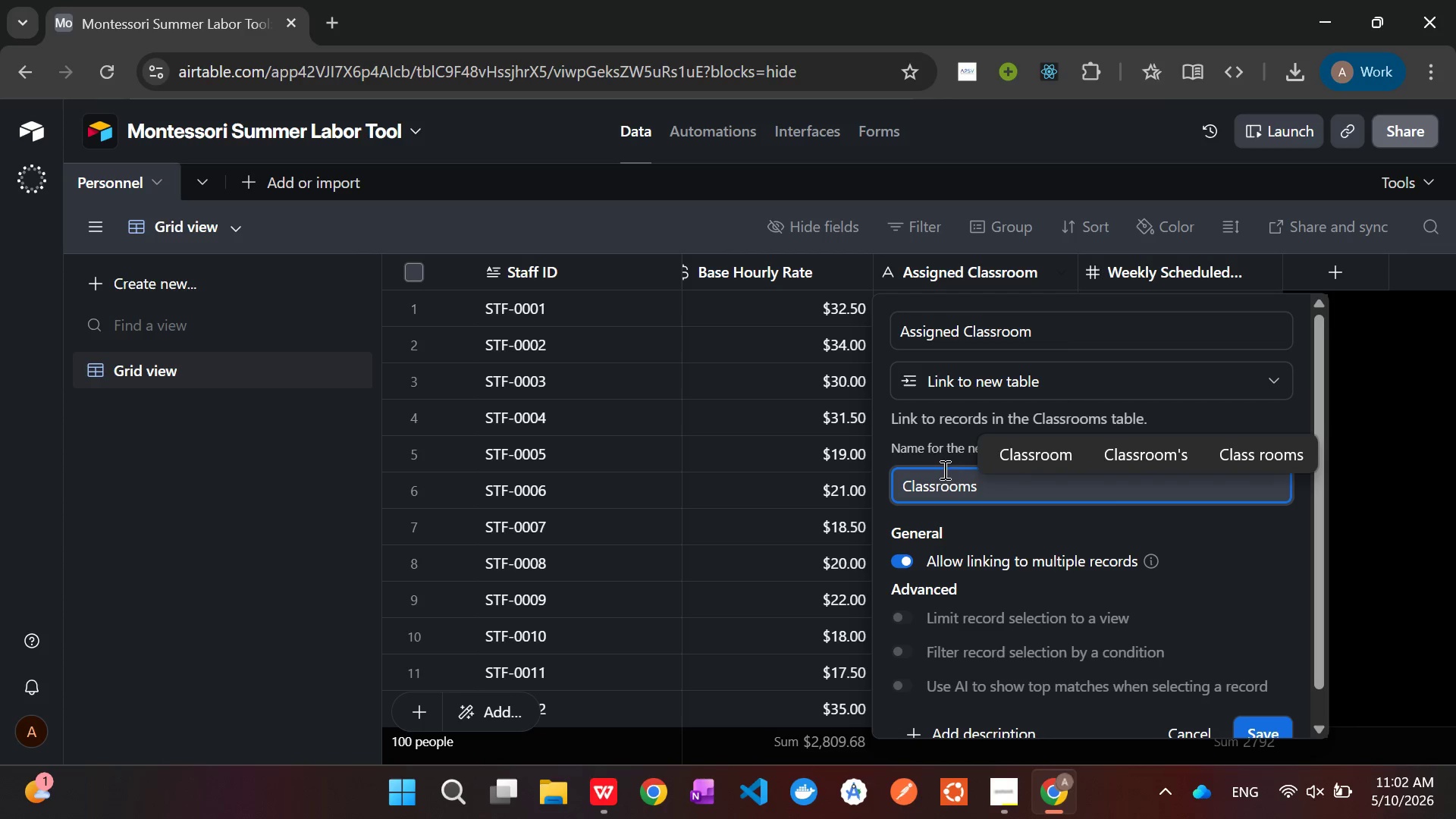 
left_click([937, 437])
 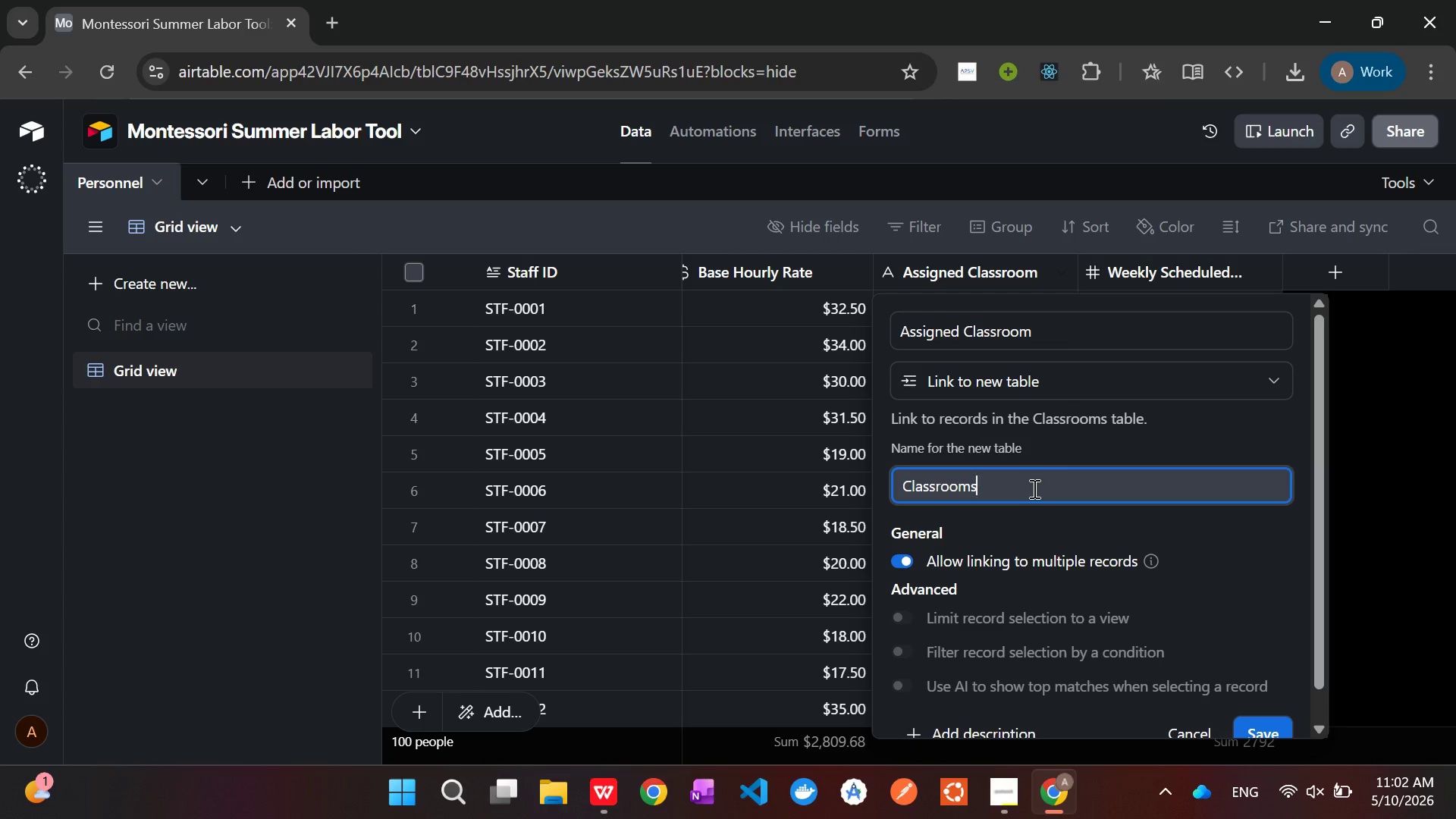 
wait(10.31)
 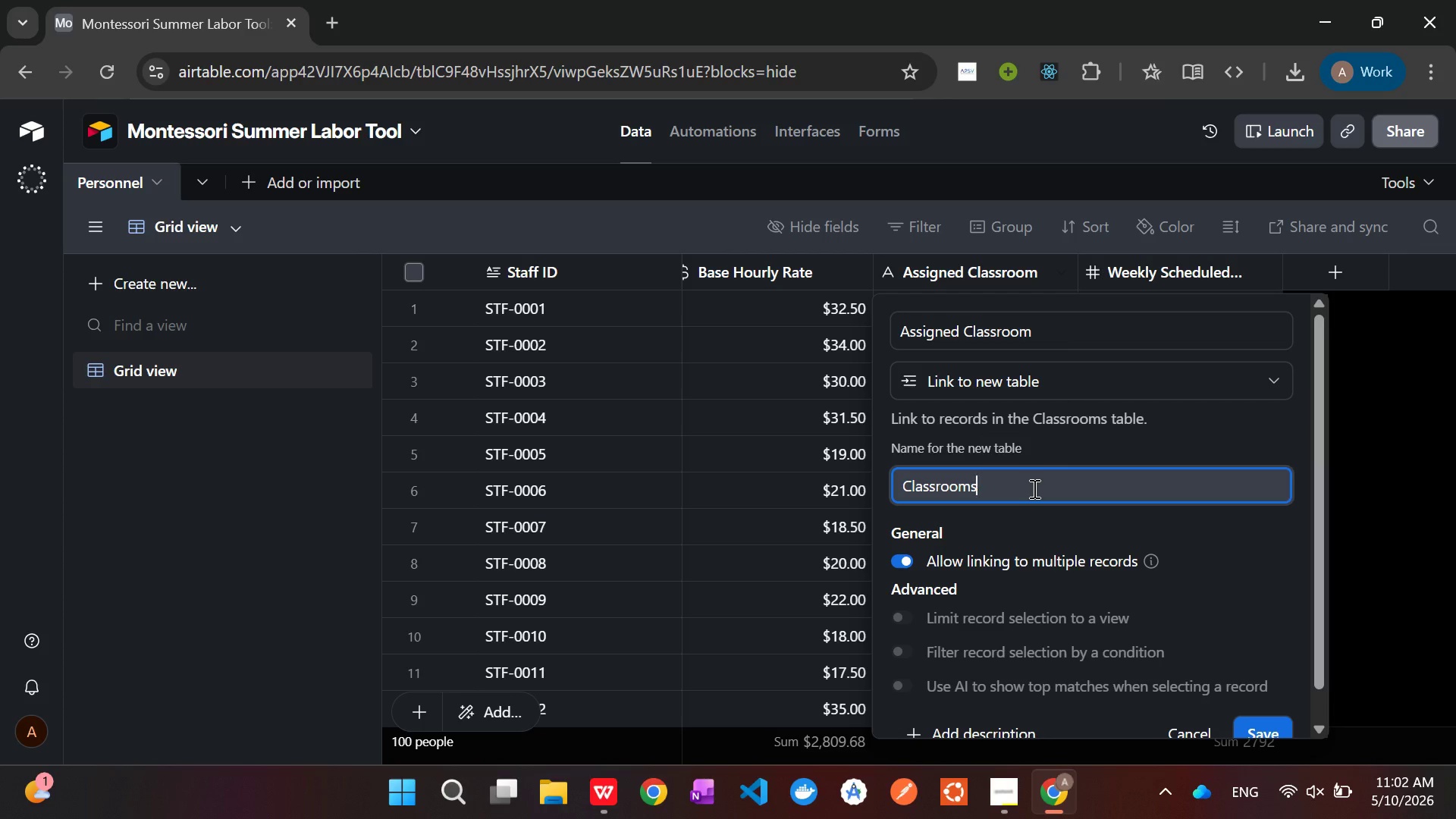 
scroll: coordinate [1037, 475], scroll_direction: down, amount: 2.0
 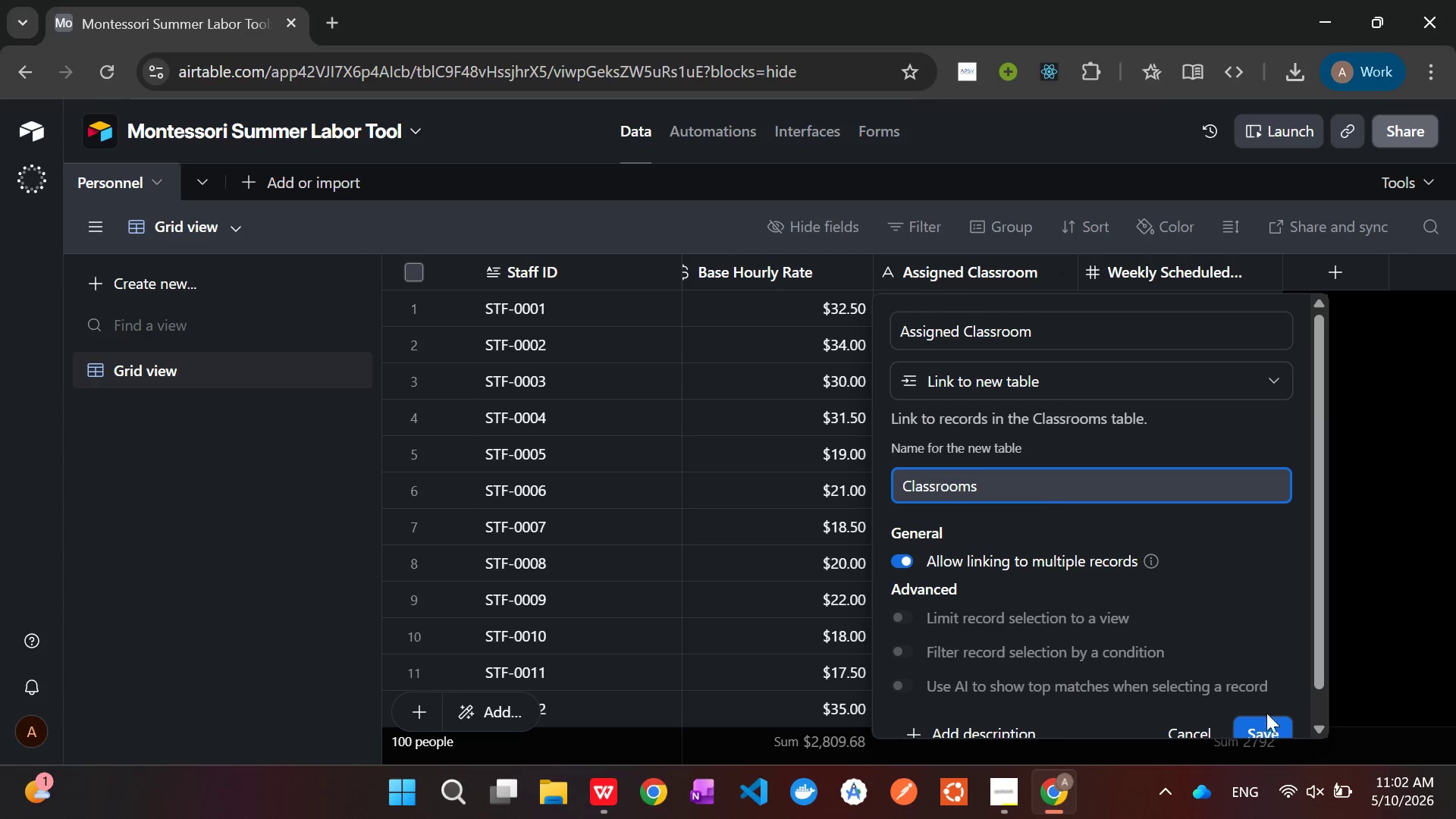 
left_click([1267, 726])
 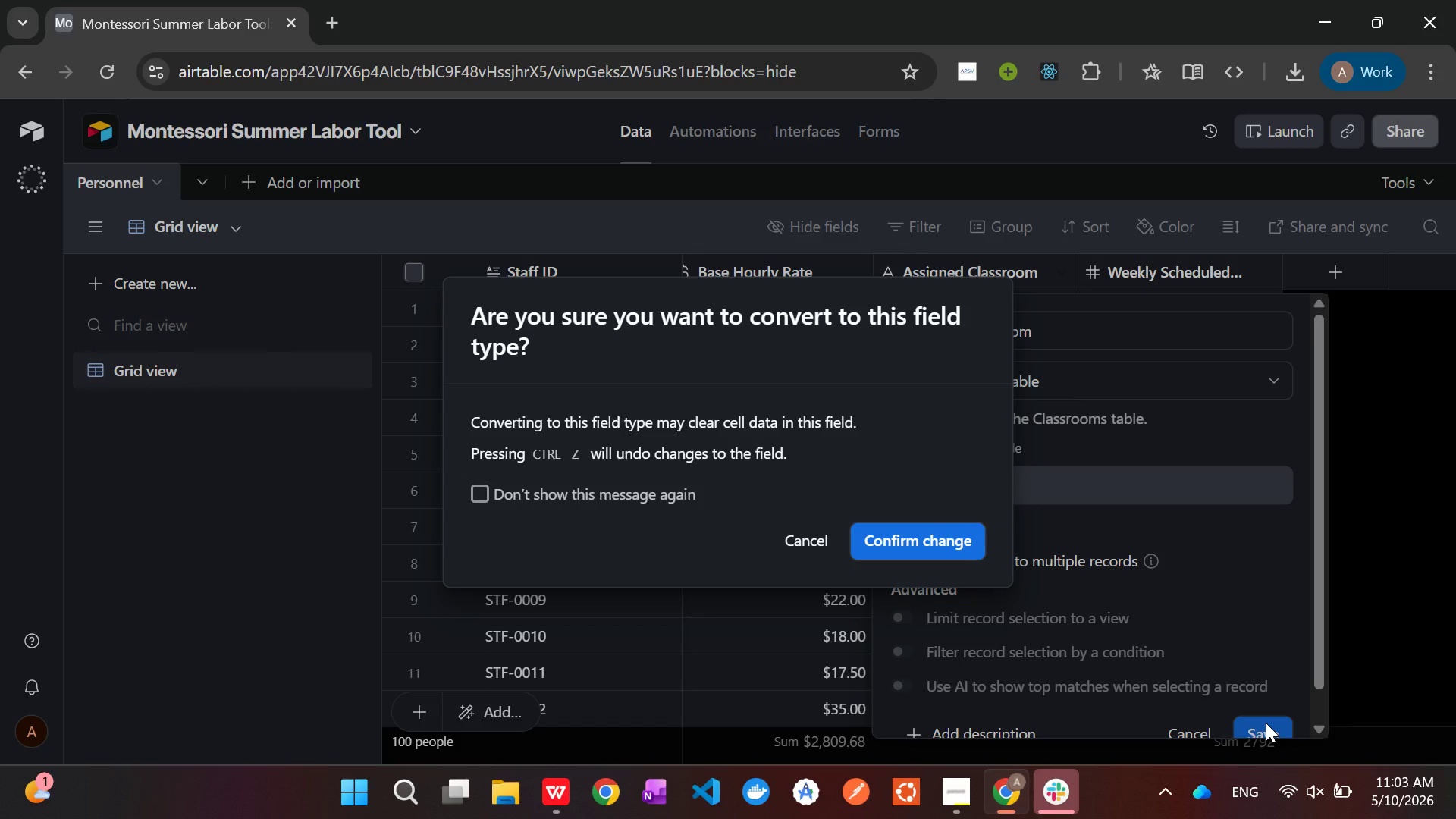 
wait(82.03)
 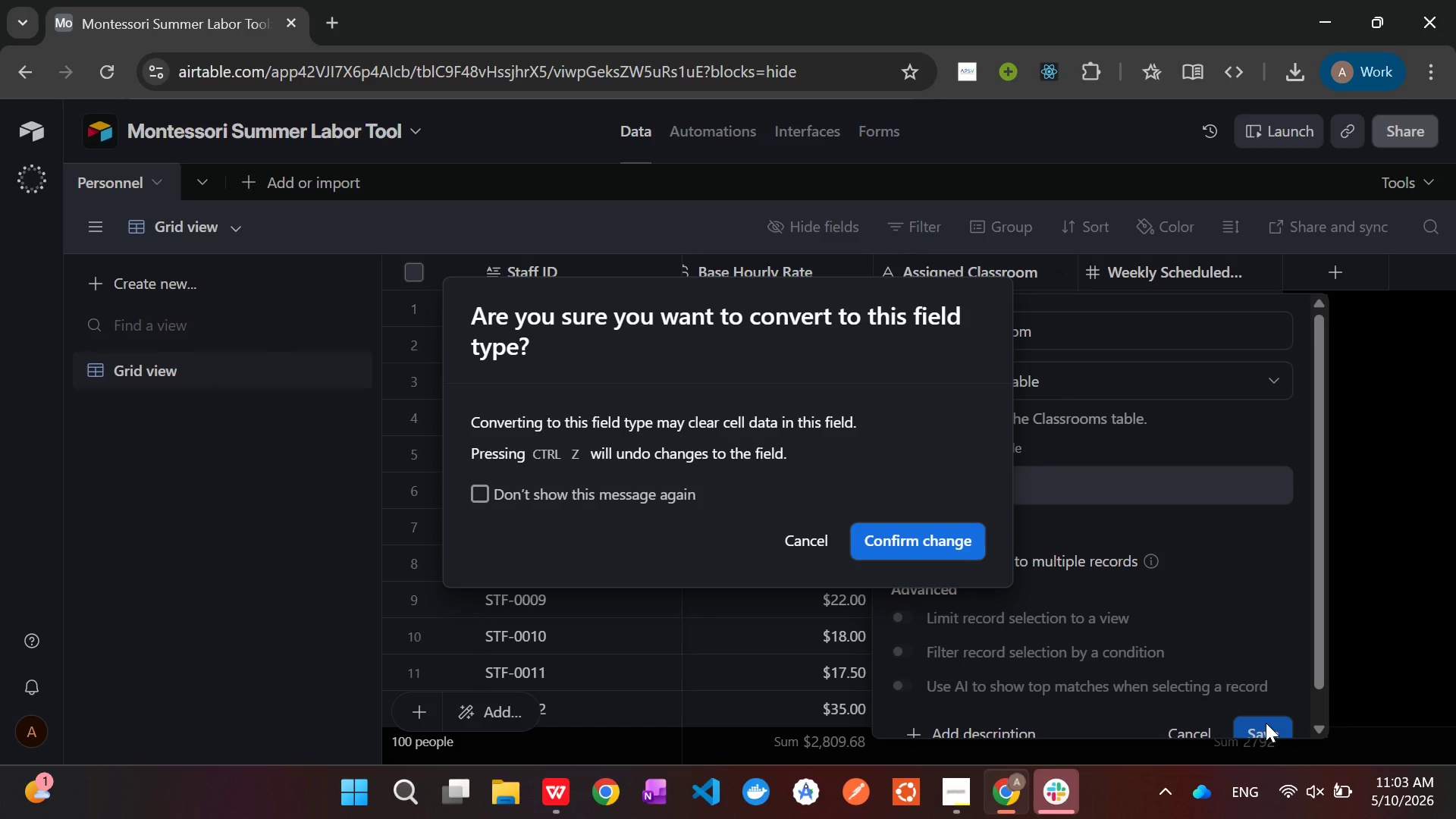 
left_click([912, 549])
 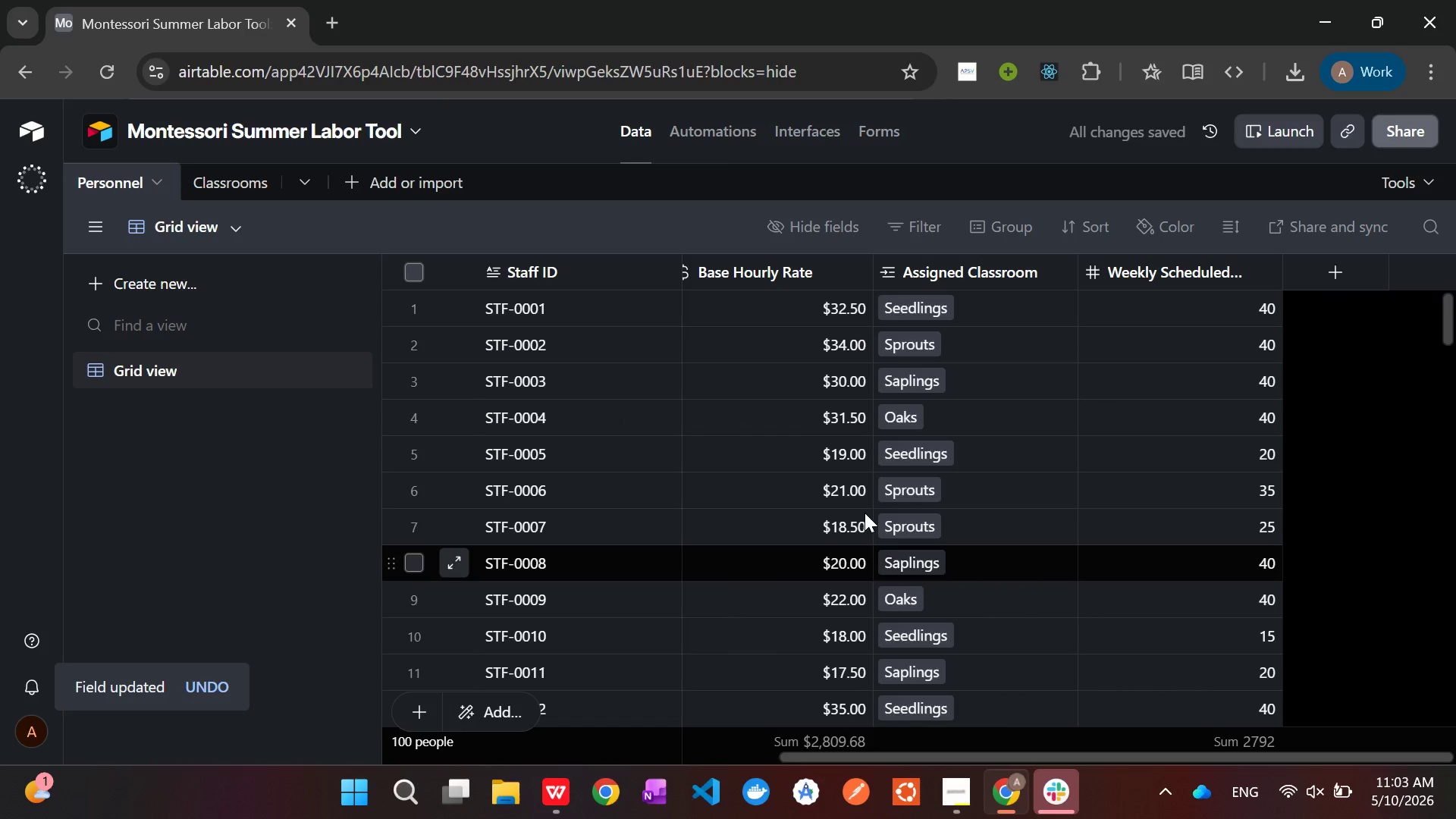 
wait(5.3)
 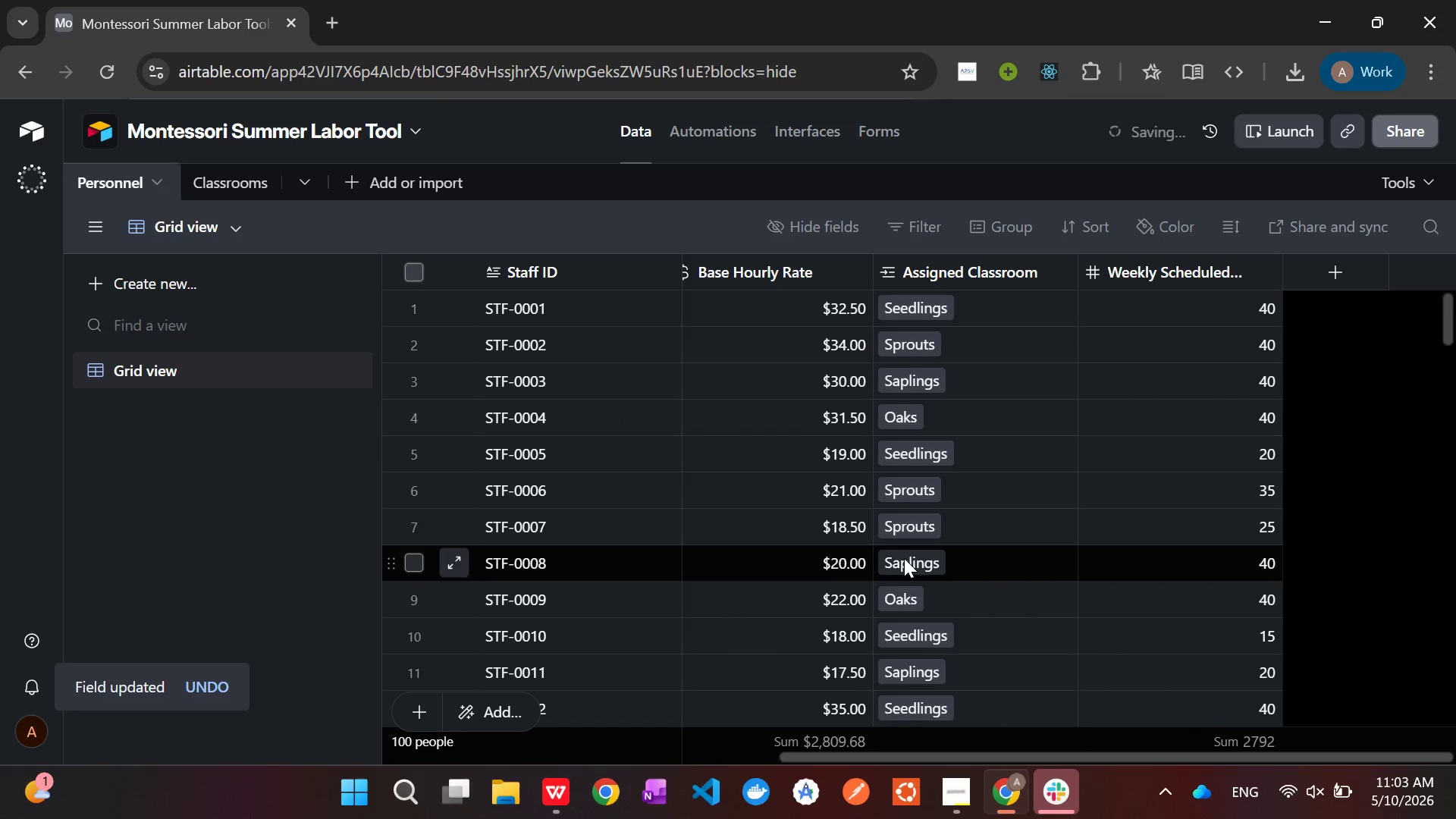 
left_click([220, 177])
 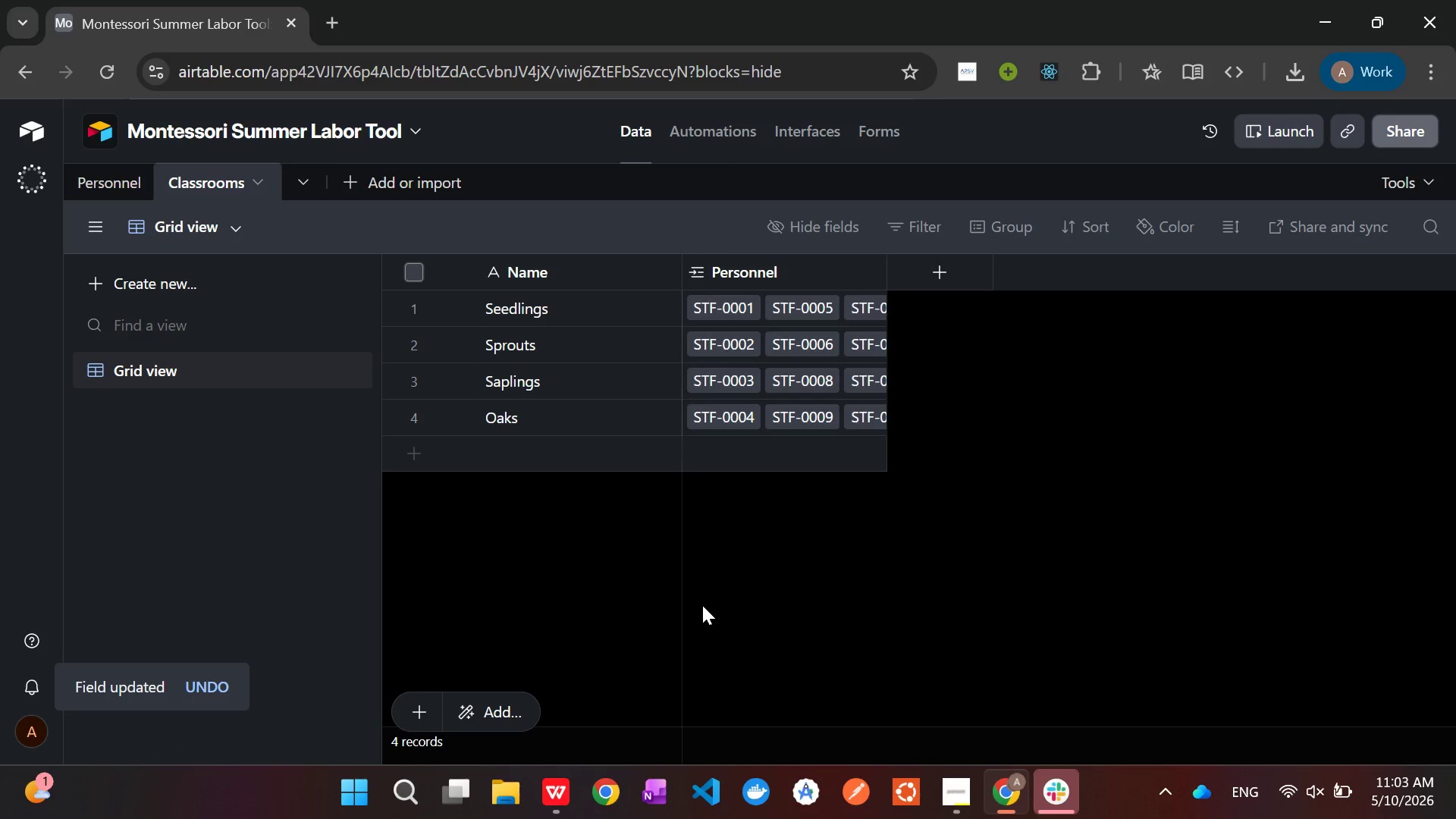 
left_click([965, 809])